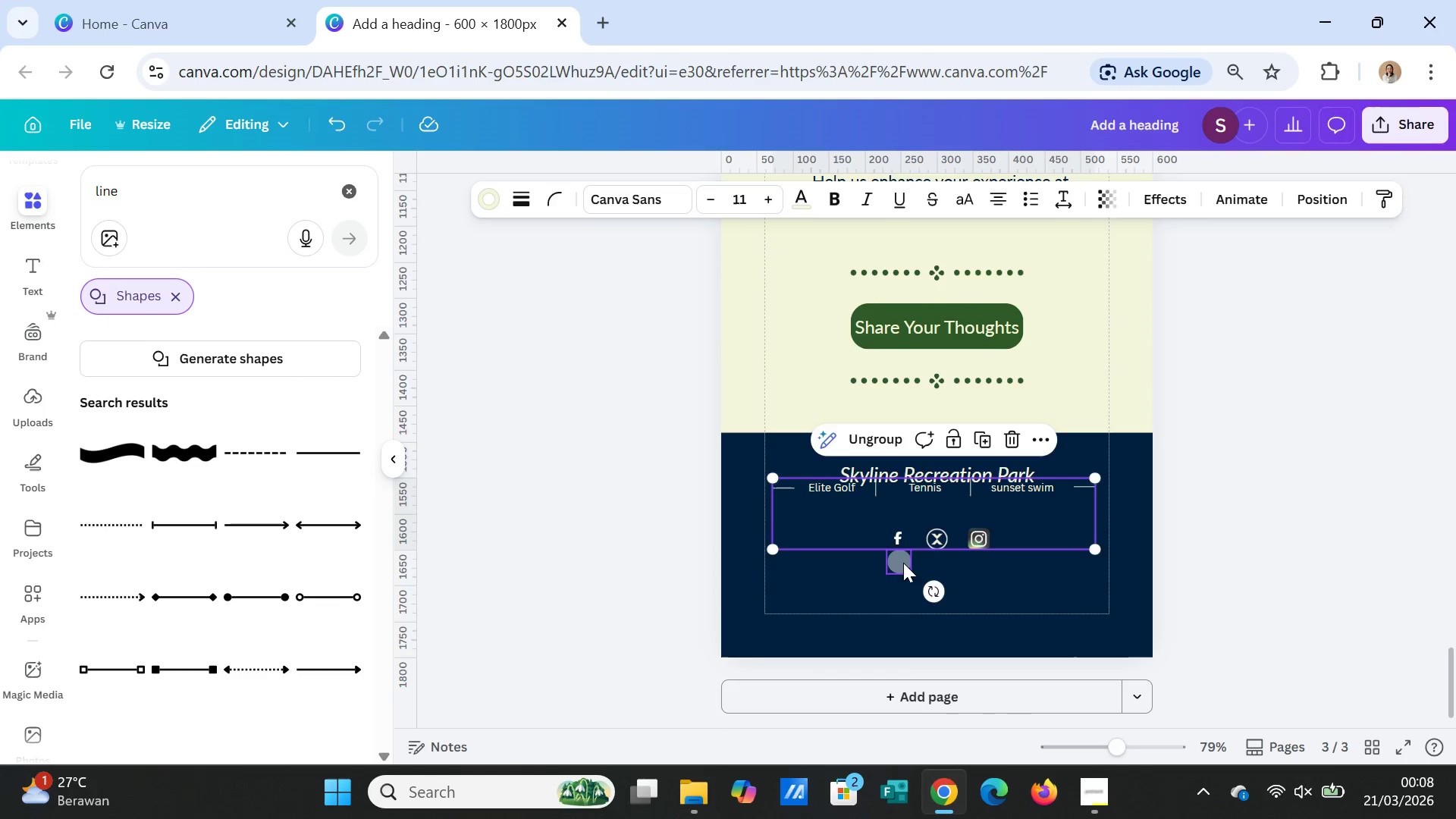 
left_click([903, 563])
 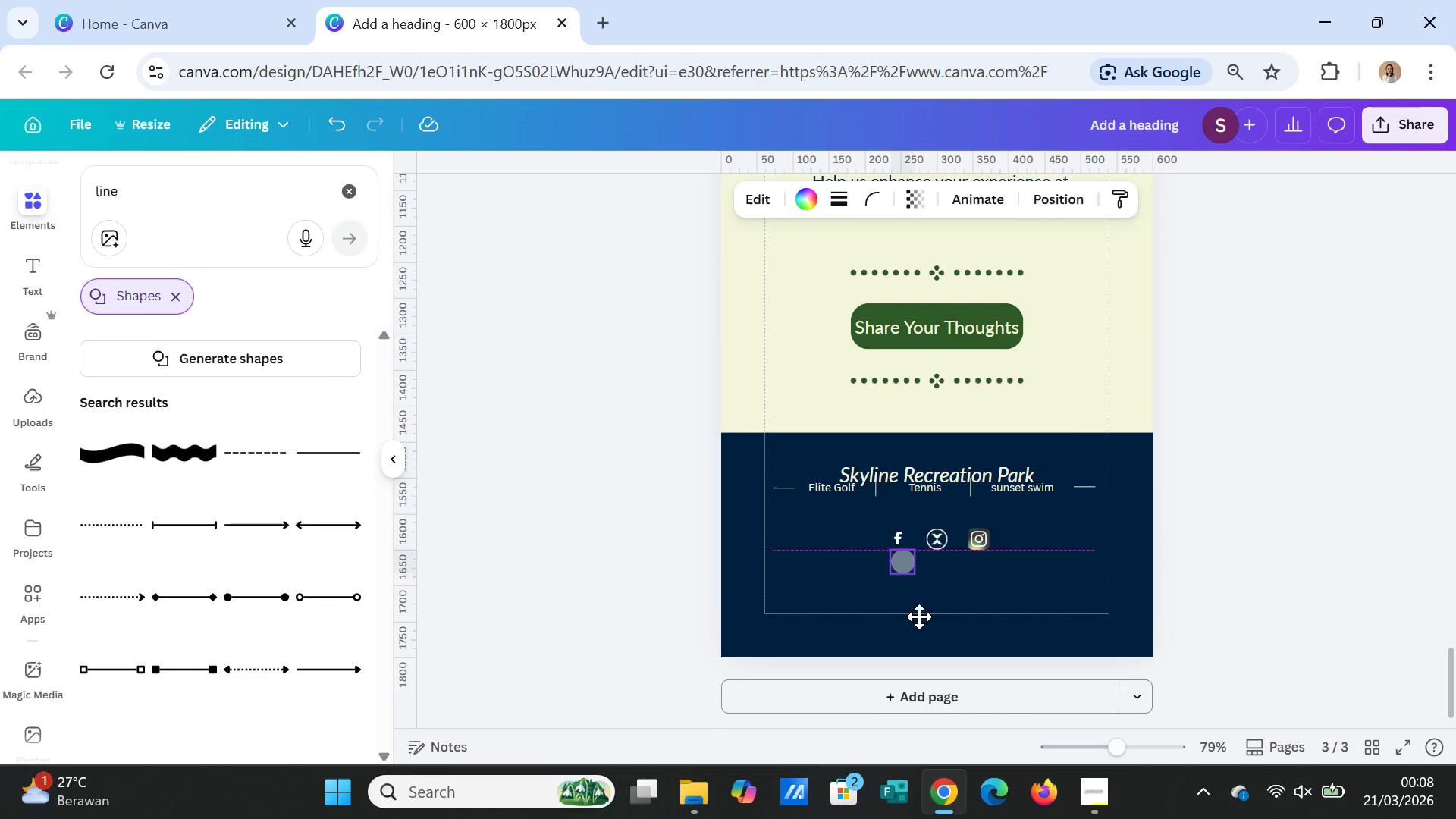 
left_click_drag(start_coordinate=[997, 507], to_coordinate=[1003, 532])
 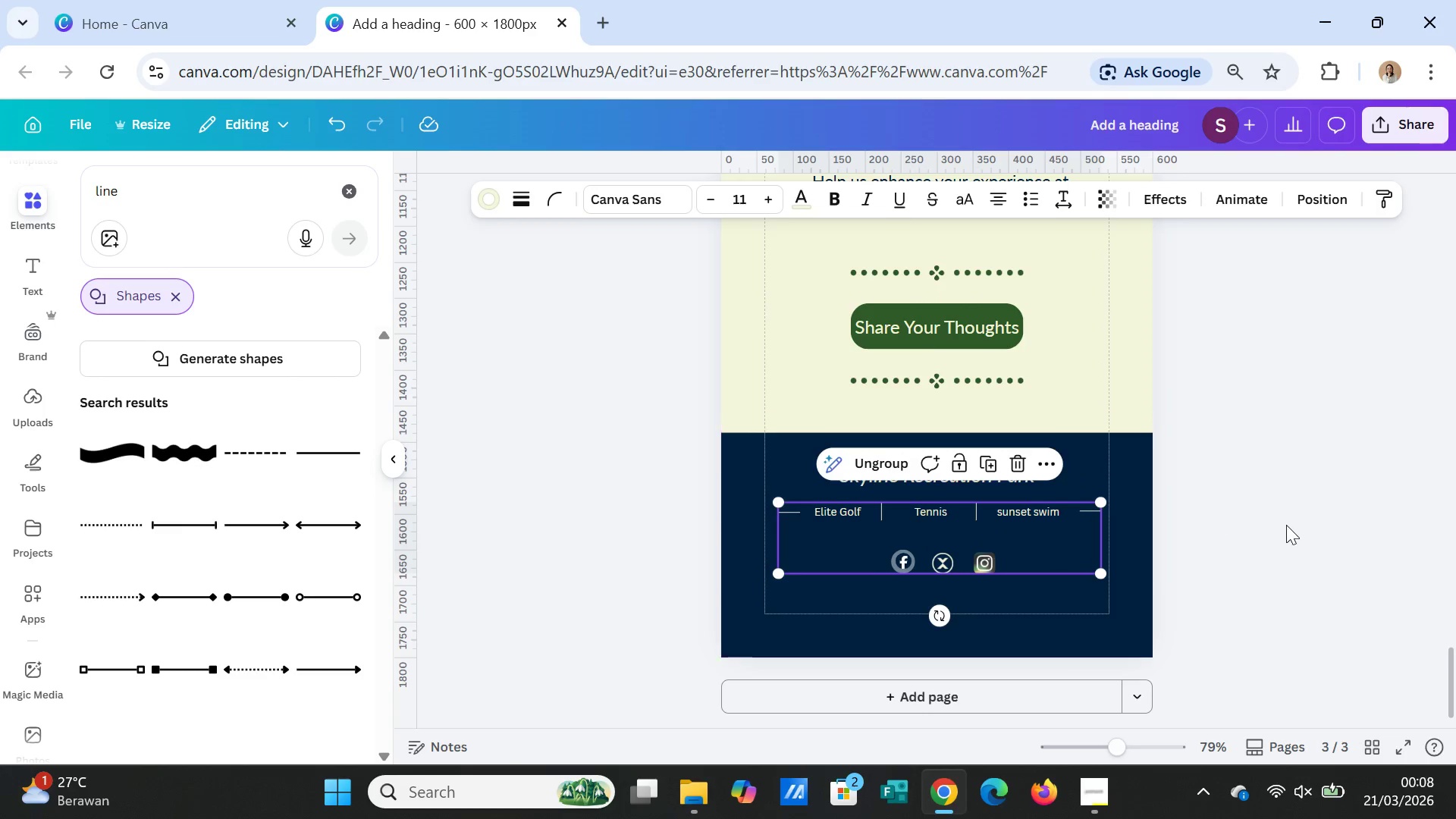 
left_click([1286, 525])
 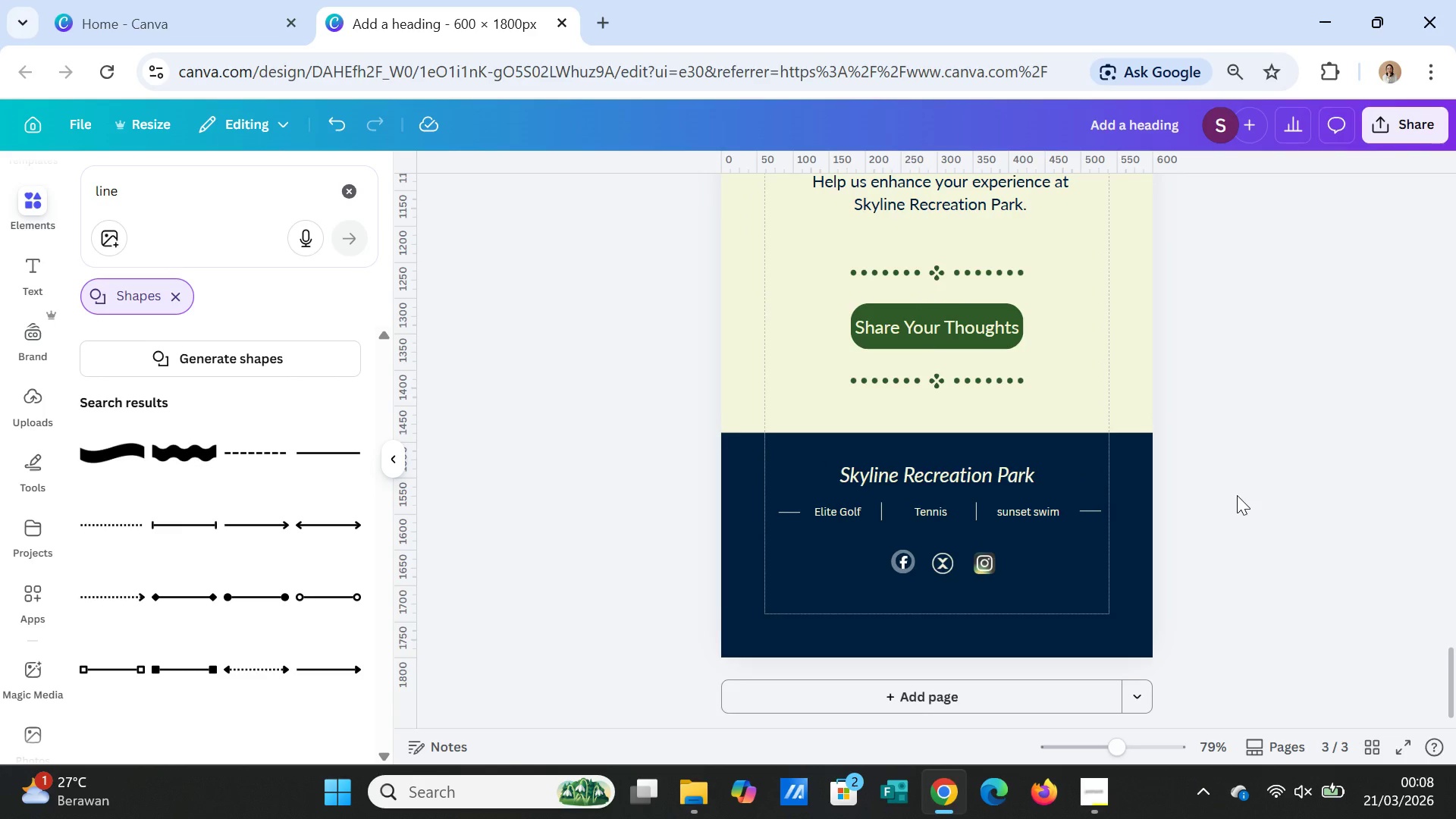 
scroll: coordinate [1295, 556], scroll_direction: up, amount: 16.0
 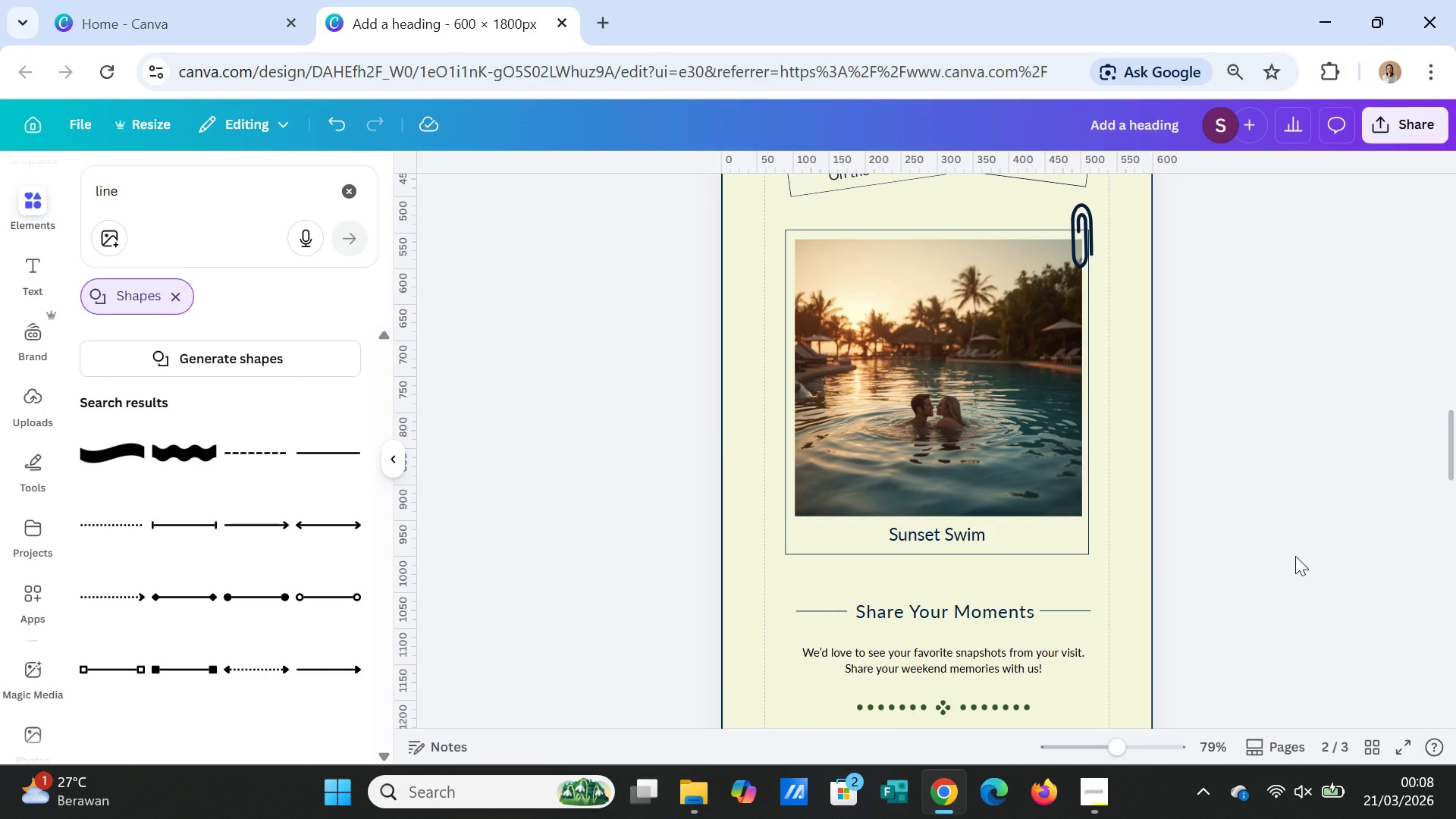 
scroll: coordinate [1295, 556], scroll_direction: down, amount: 1.0
 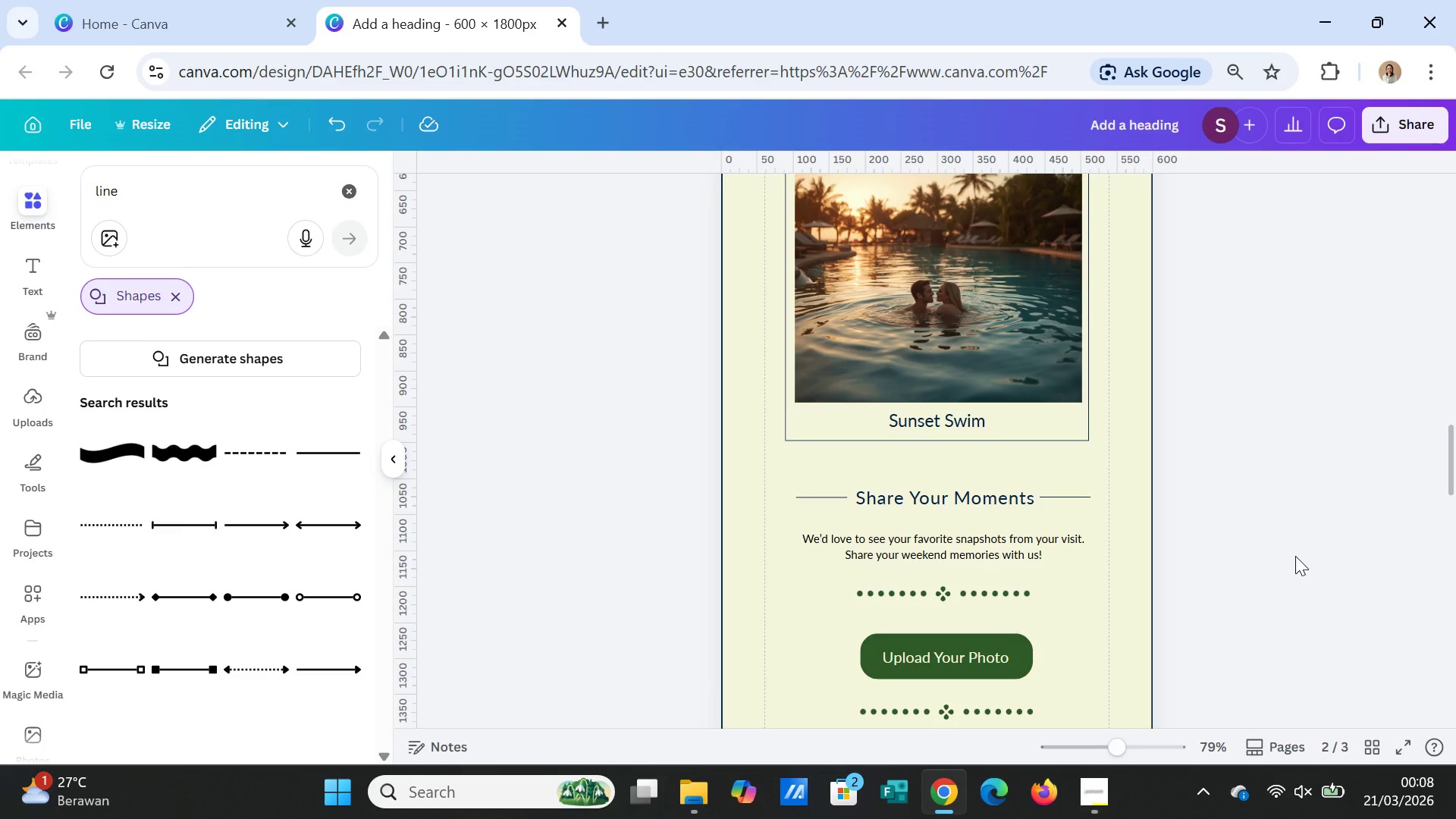 
wait(7.34)
 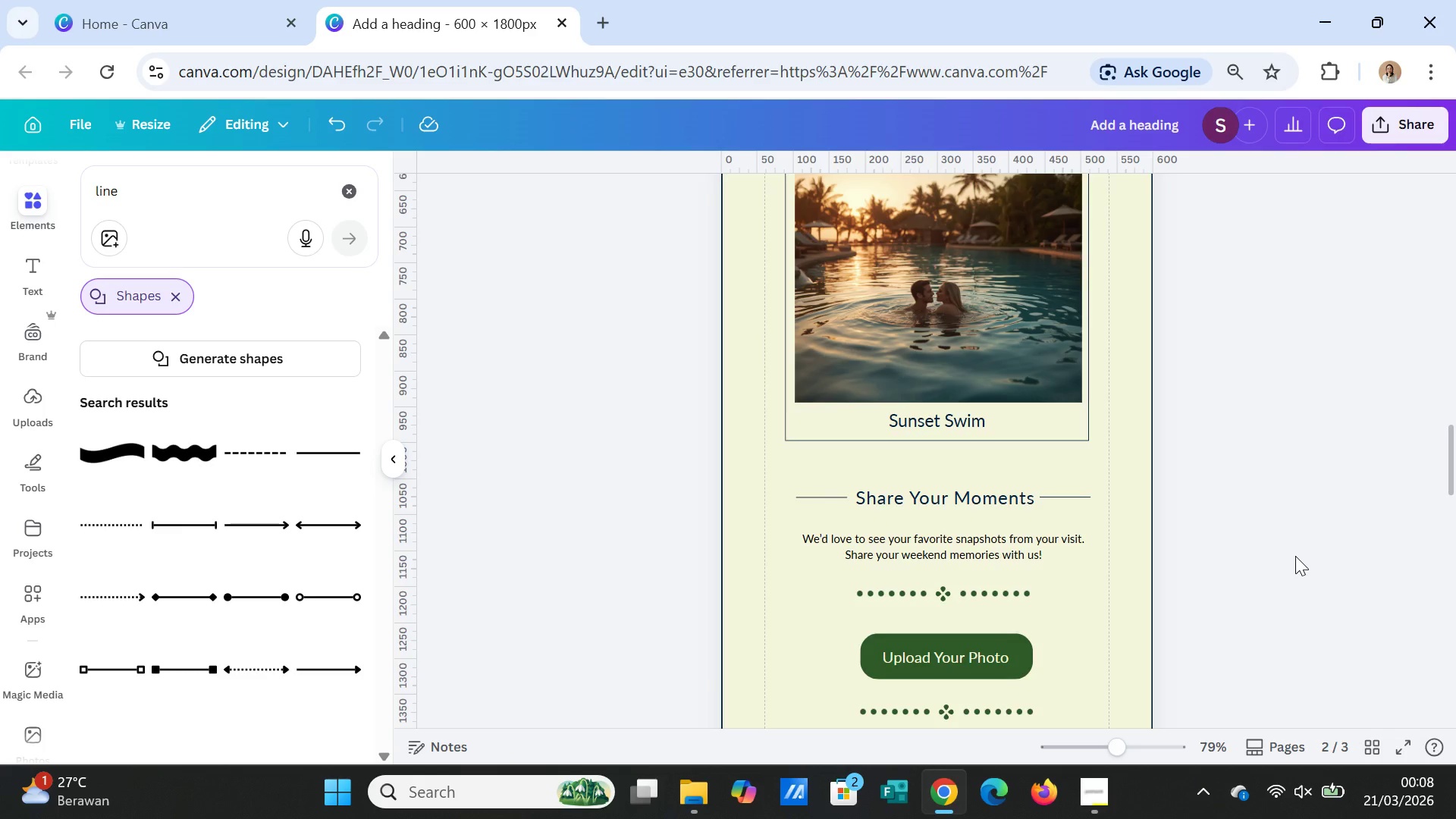 
scroll: coordinate [1295, 556], scroll_direction: up, amount: 8.0
 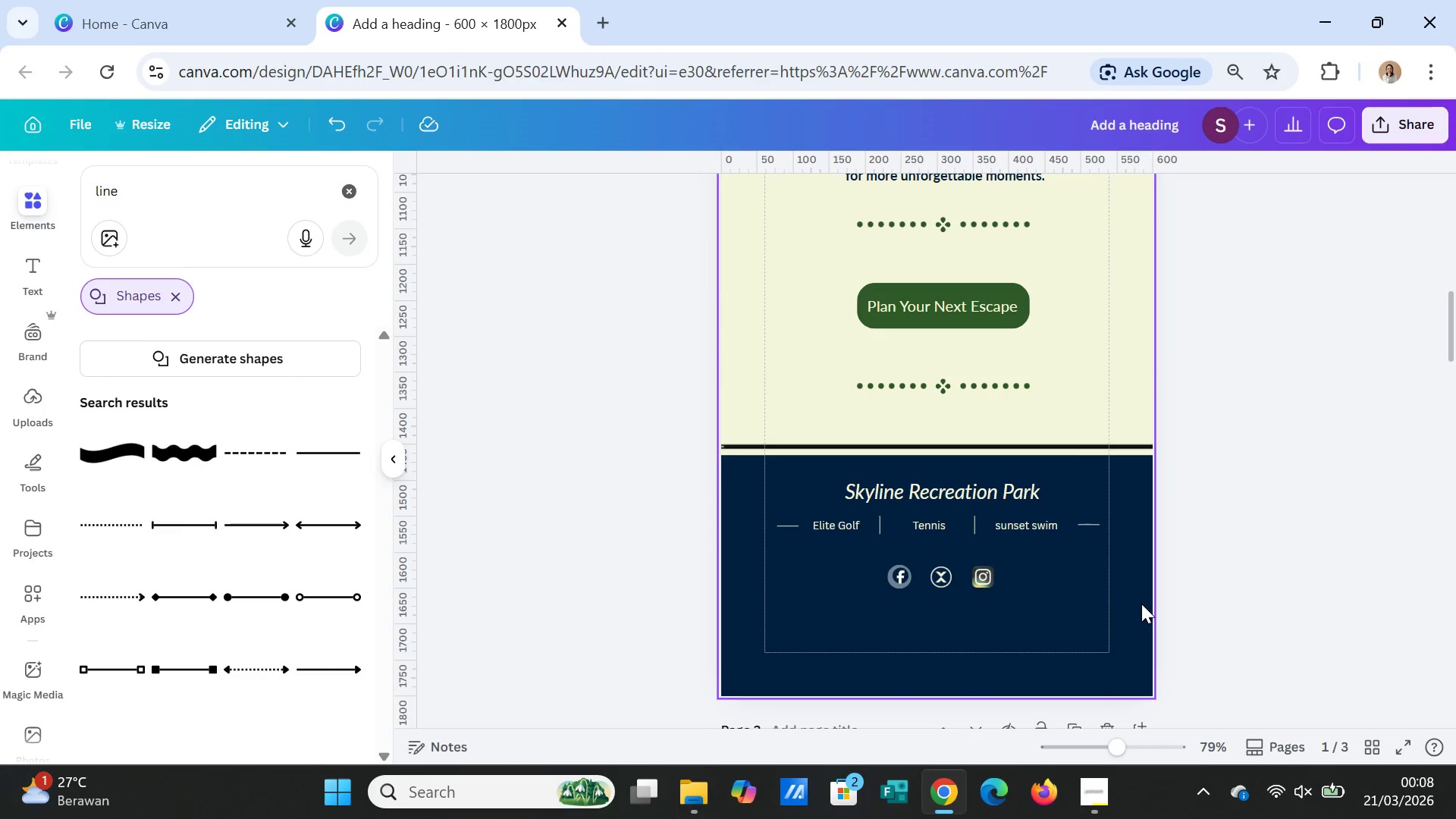 
scroll: coordinate [1193, 623], scroll_direction: down, amount: 14.0
 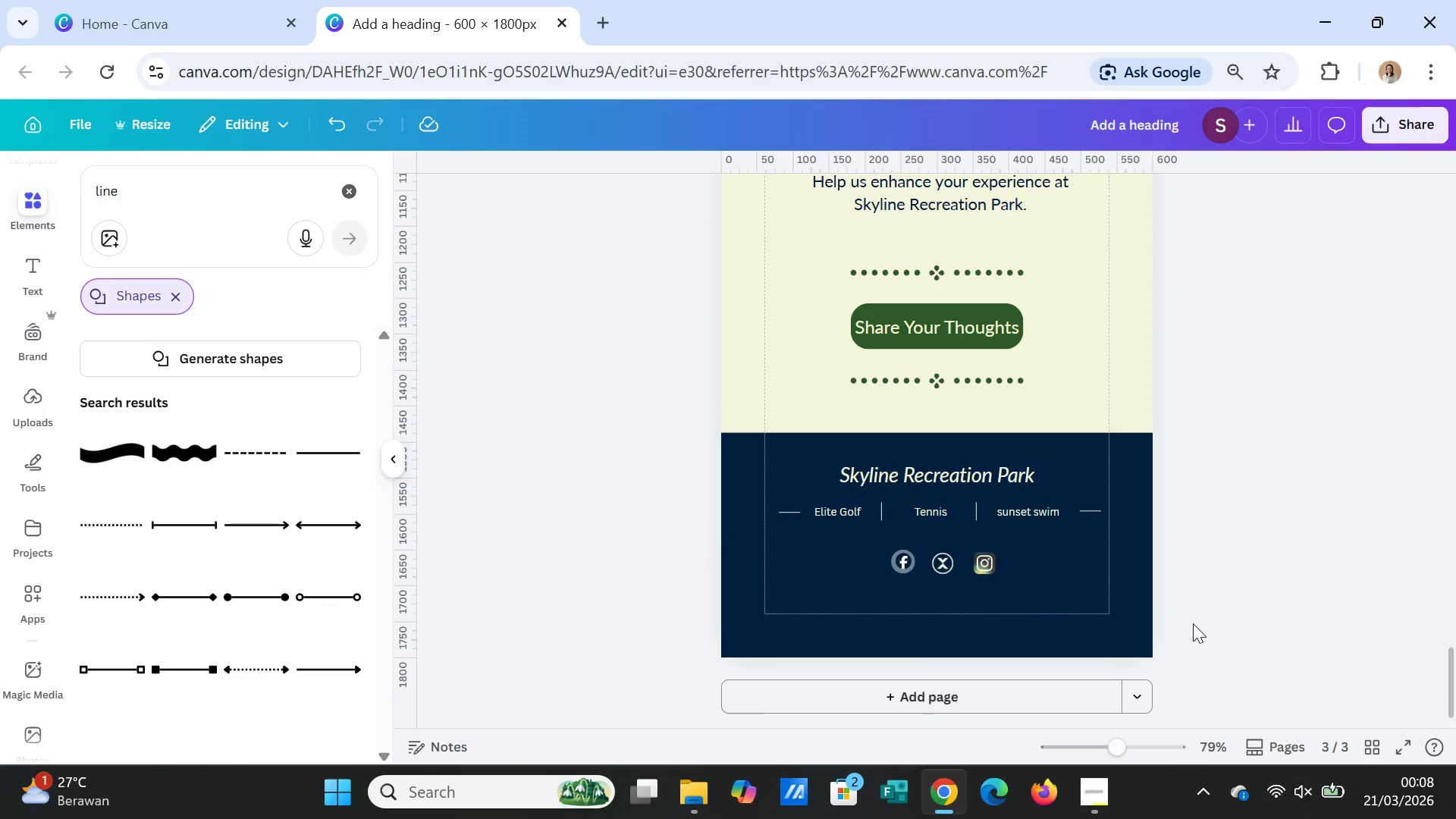 
scroll: coordinate [1193, 623], scroll_direction: up, amount: 41.0
 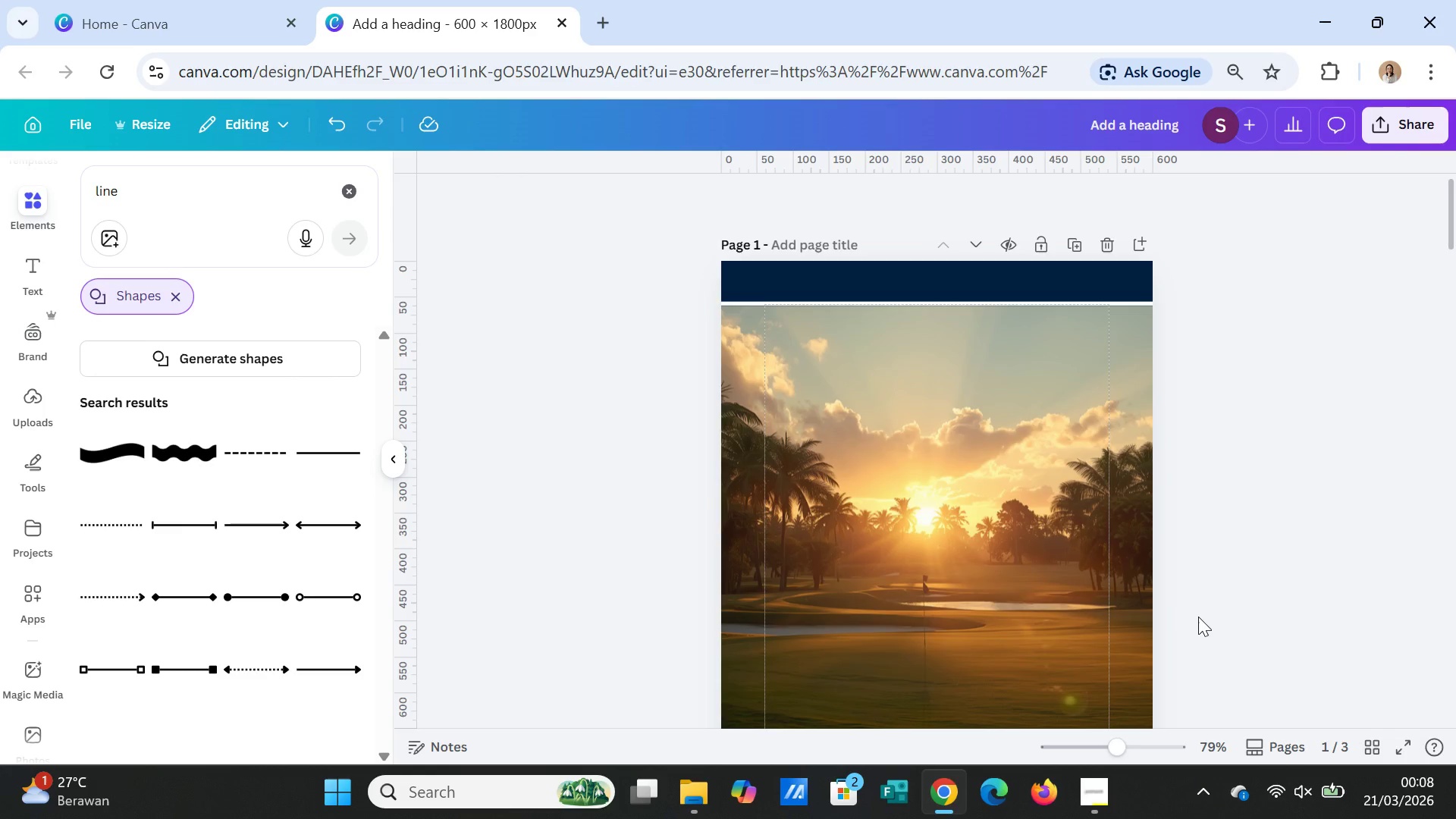 
scroll: coordinate [1198, 617], scroll_direction: down, amount: 2.0